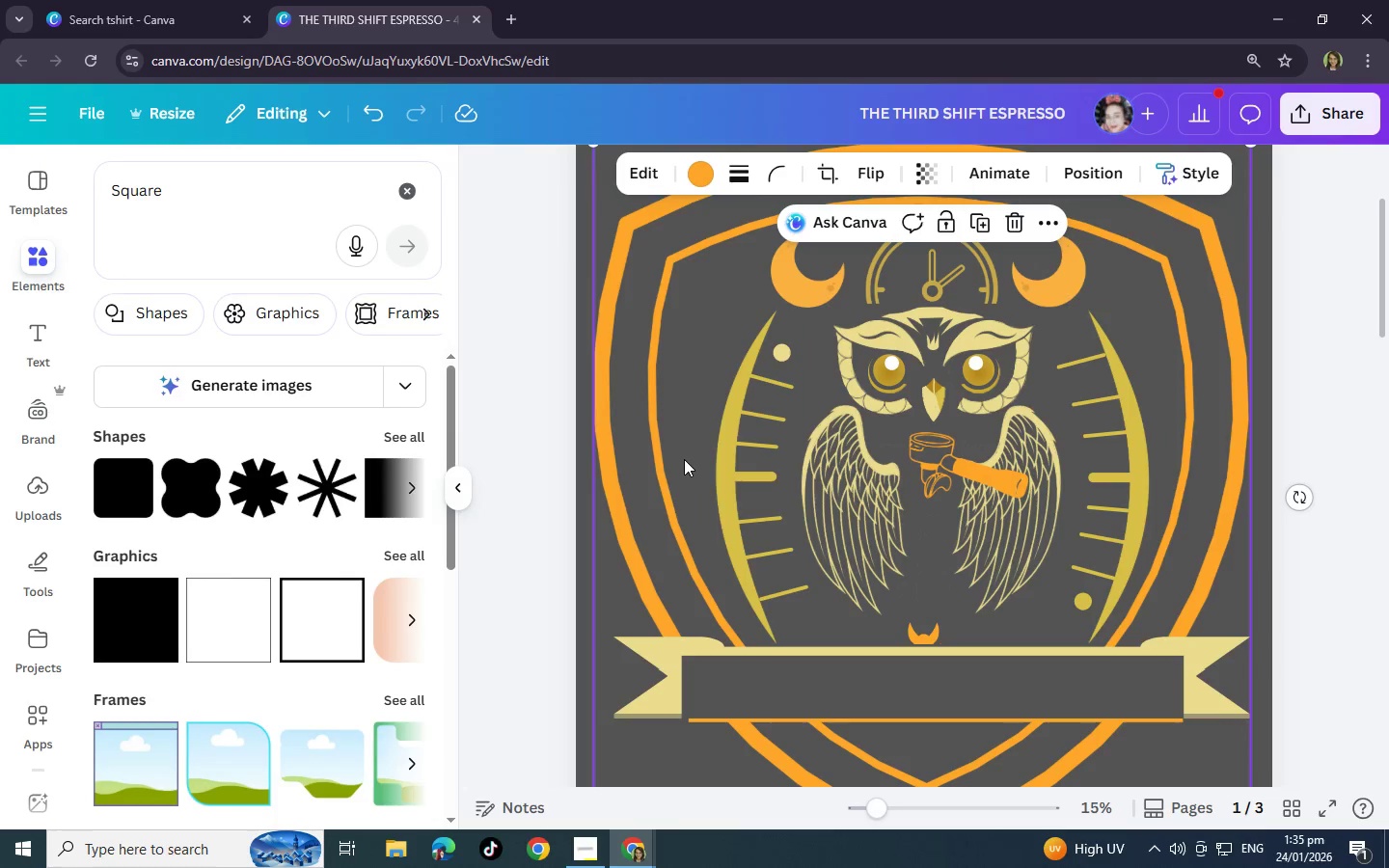 
scroll: coordinate [676, 448], scroll_direction: none, amount: 0.0
 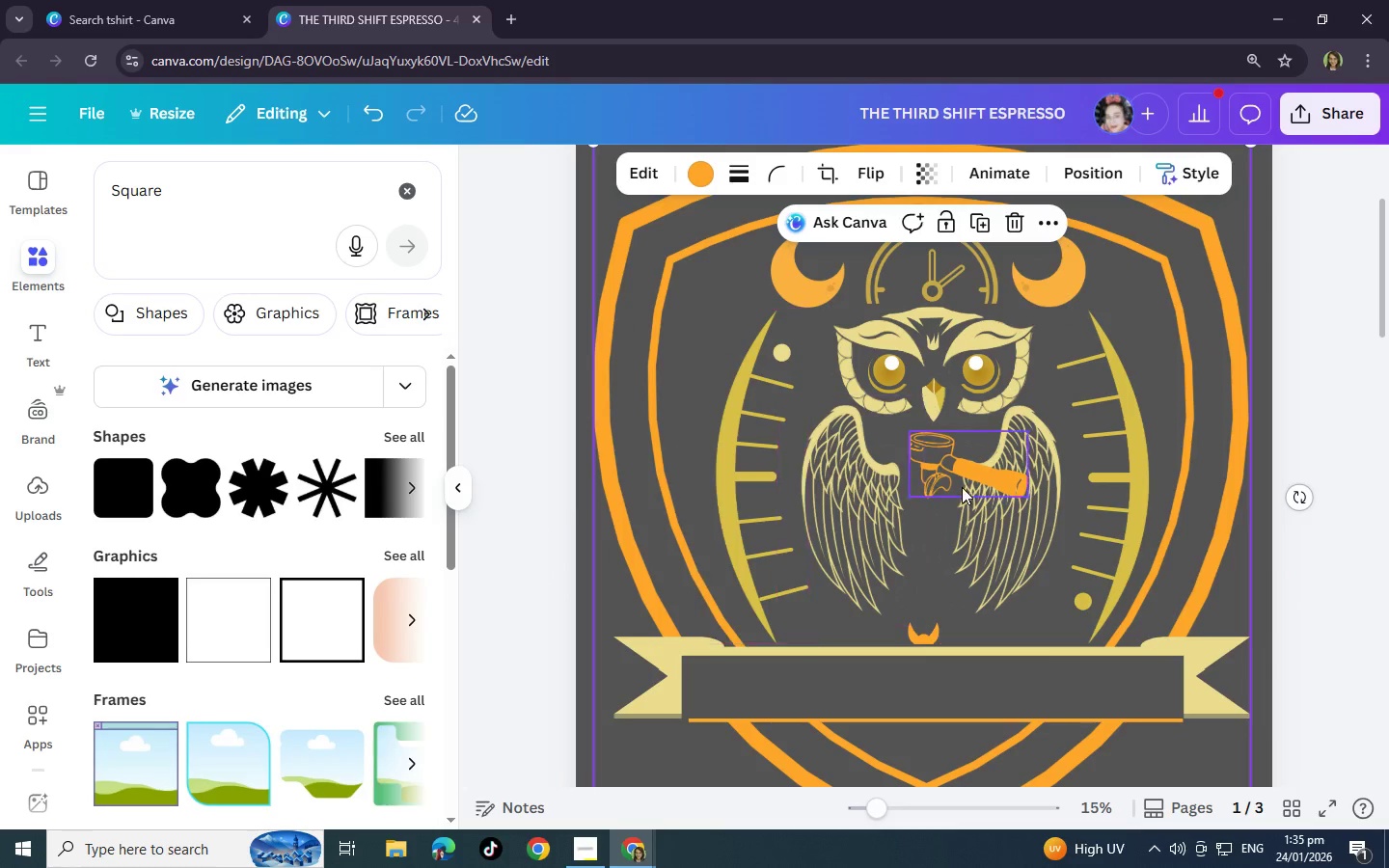 
scroll: coordinate [962, 486], scroll_direction: up, amount: 2.0
 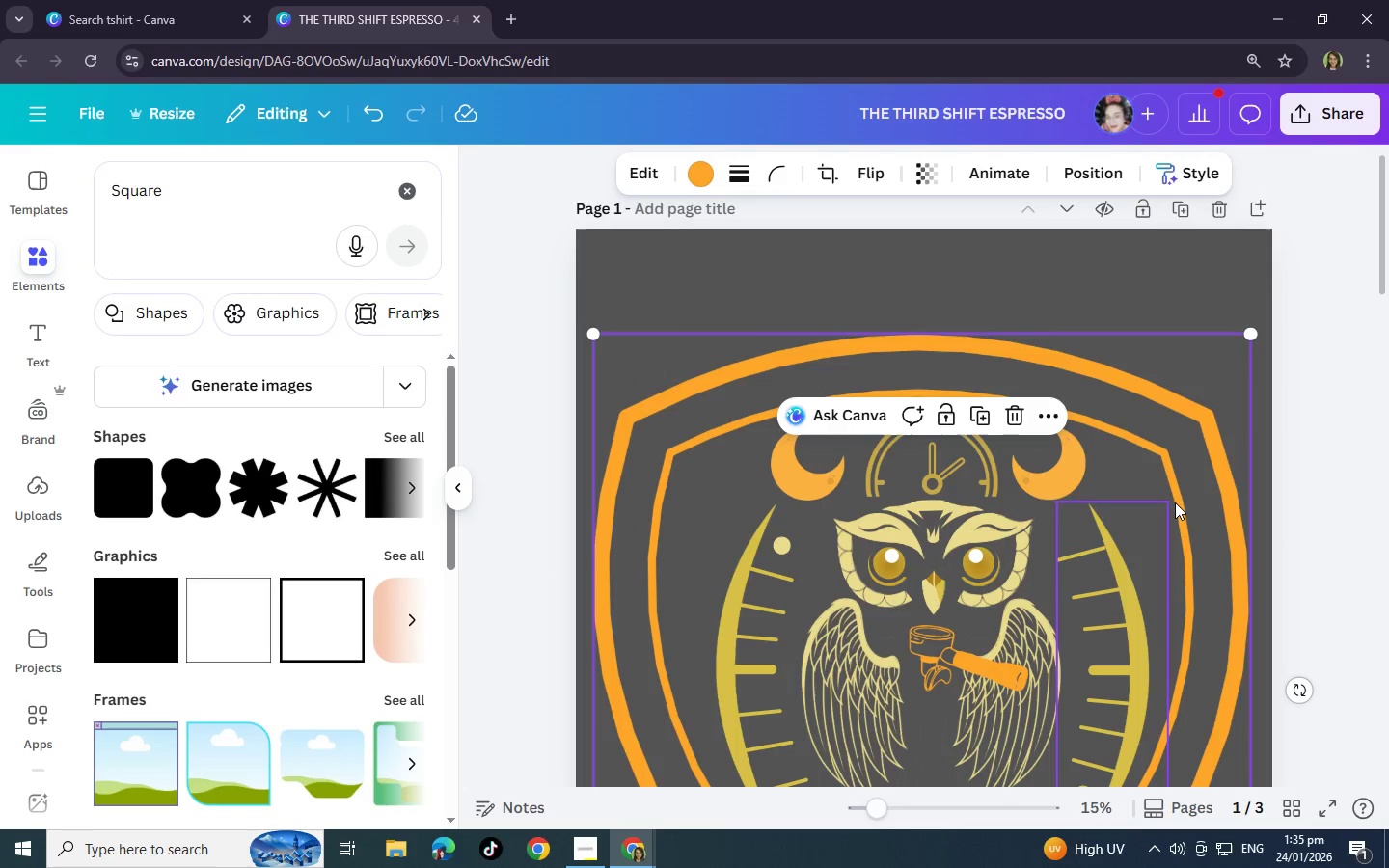 
left_click([1175, 502])
 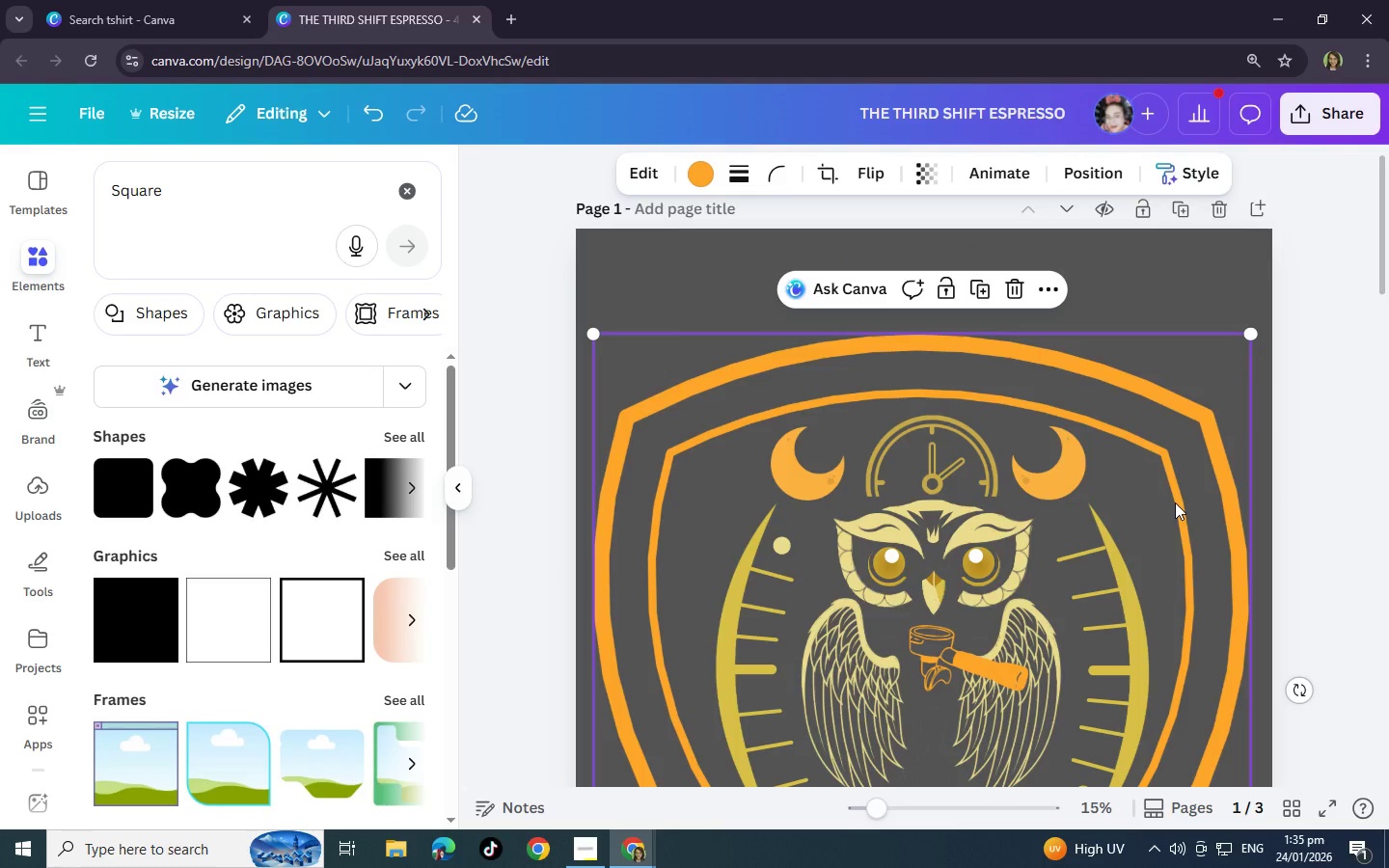 
scroll: coordinate [1175, 502], scroll_direction: down, amount: 2.0
 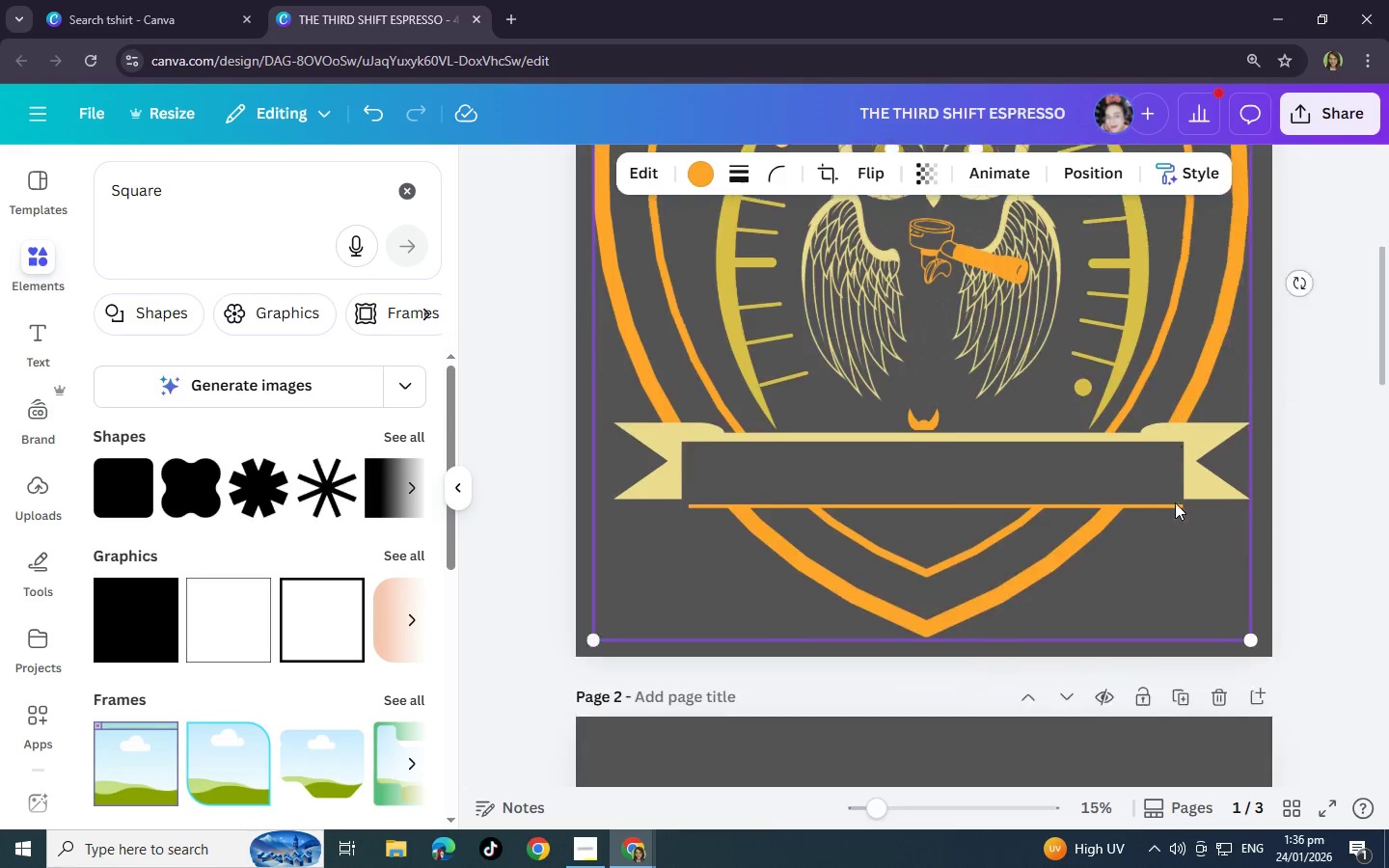 
scroll: coordinate [1032, 519], scroll_direction: up, amount: 3.0
 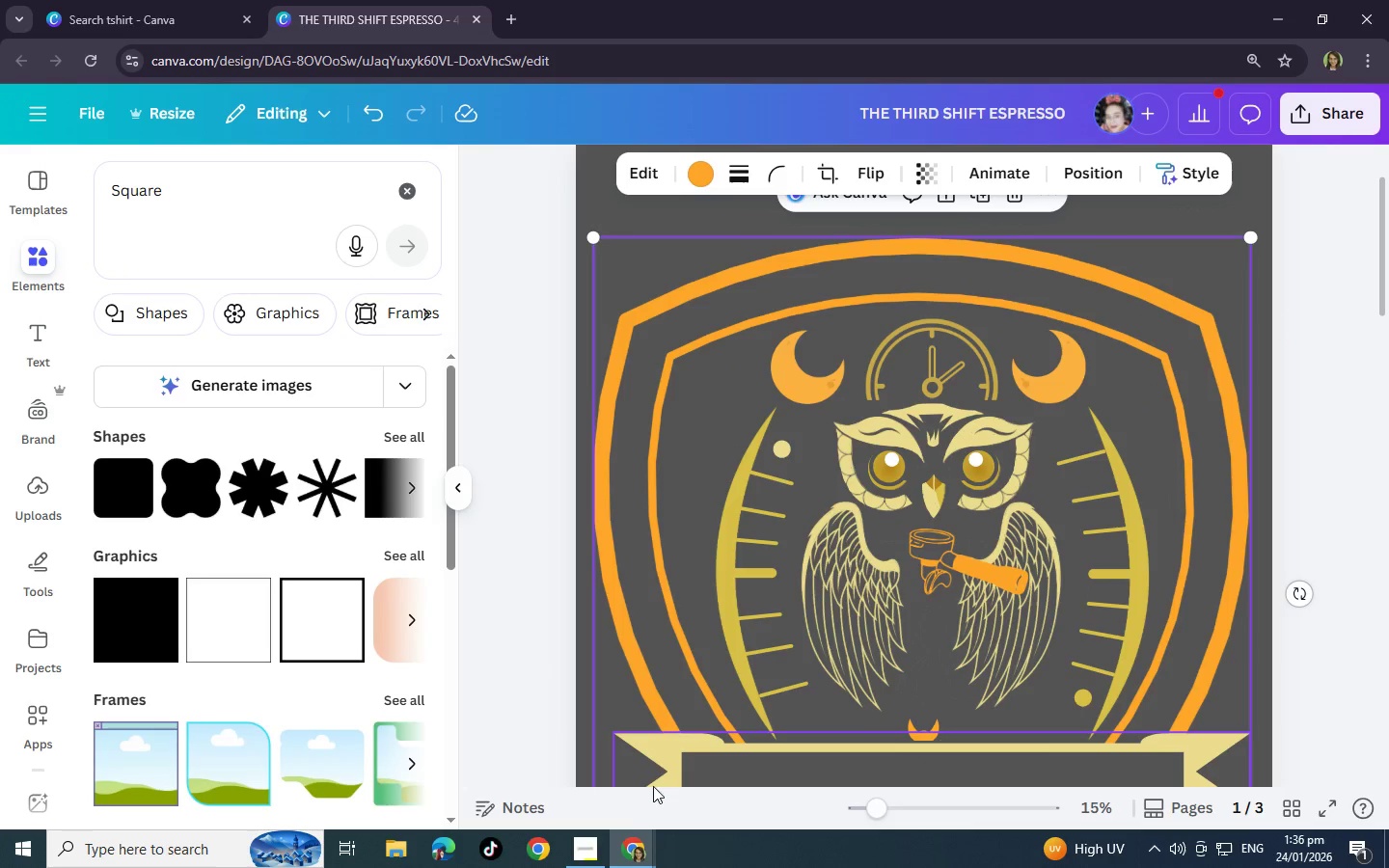 
left_click([580, 853])